 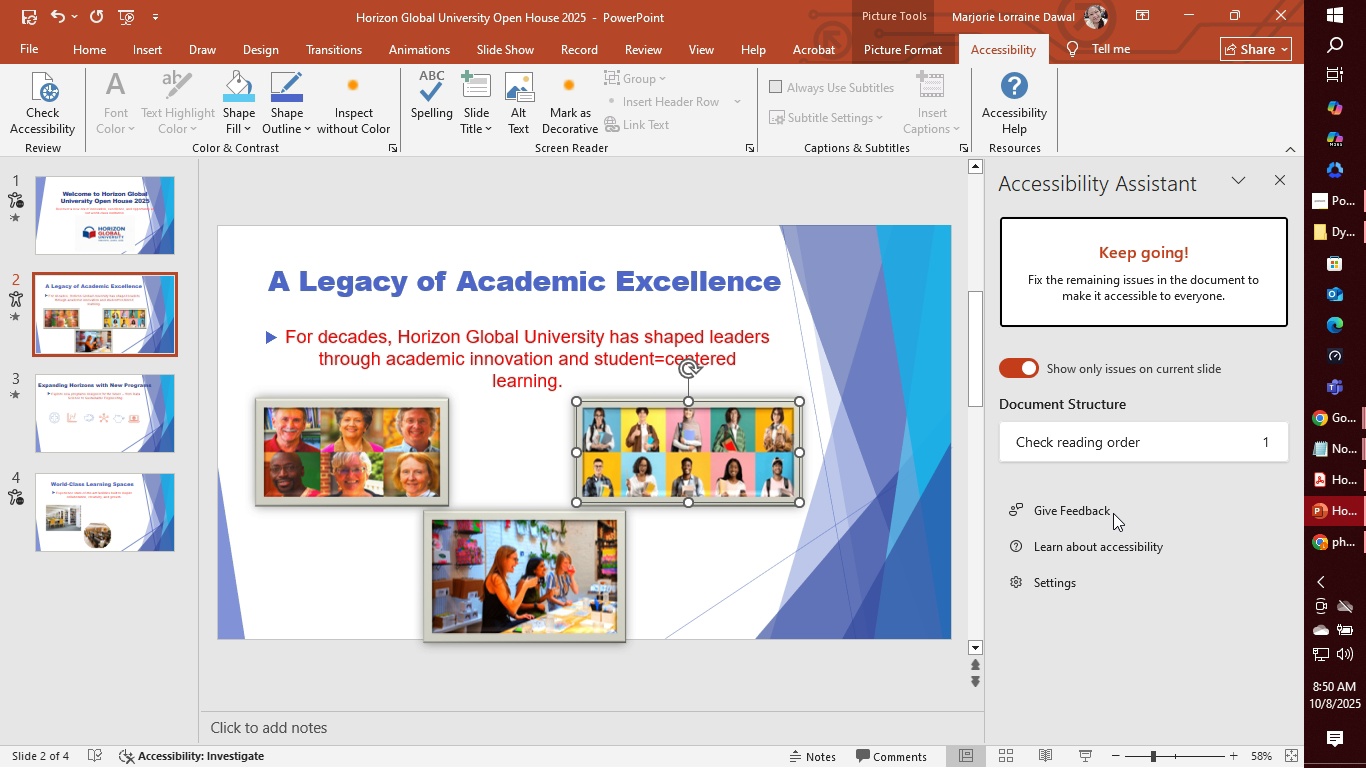 
left_click([1226, 443])
 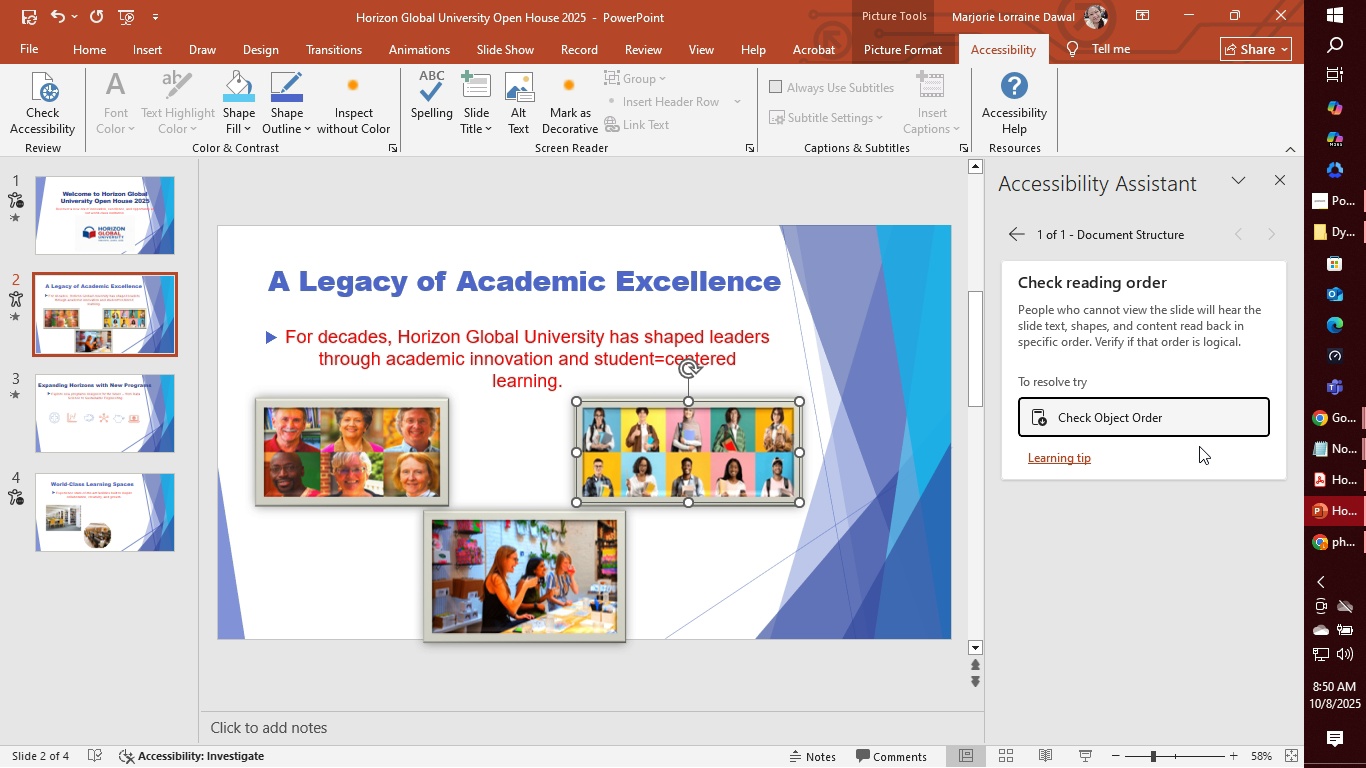 
mouse_move([1150, 421])
 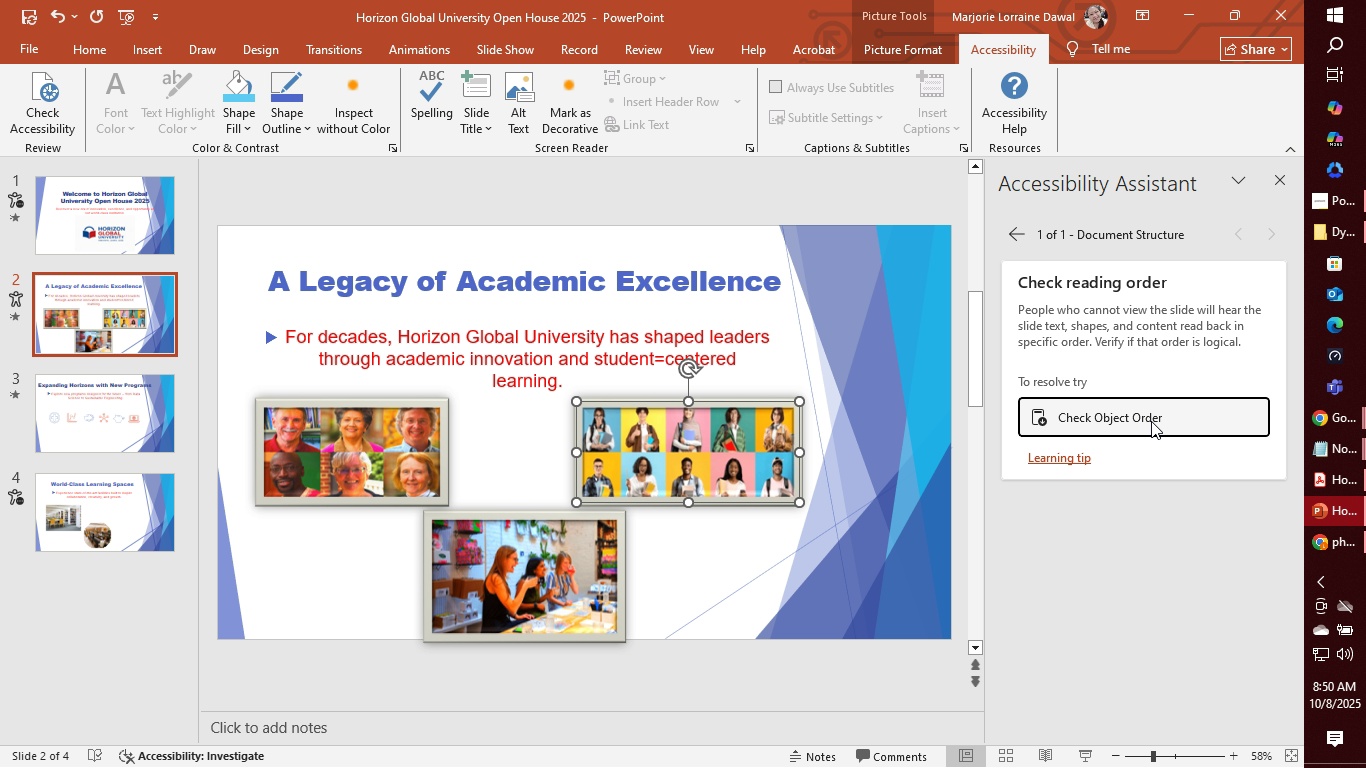 
left_click([1151, 421])
 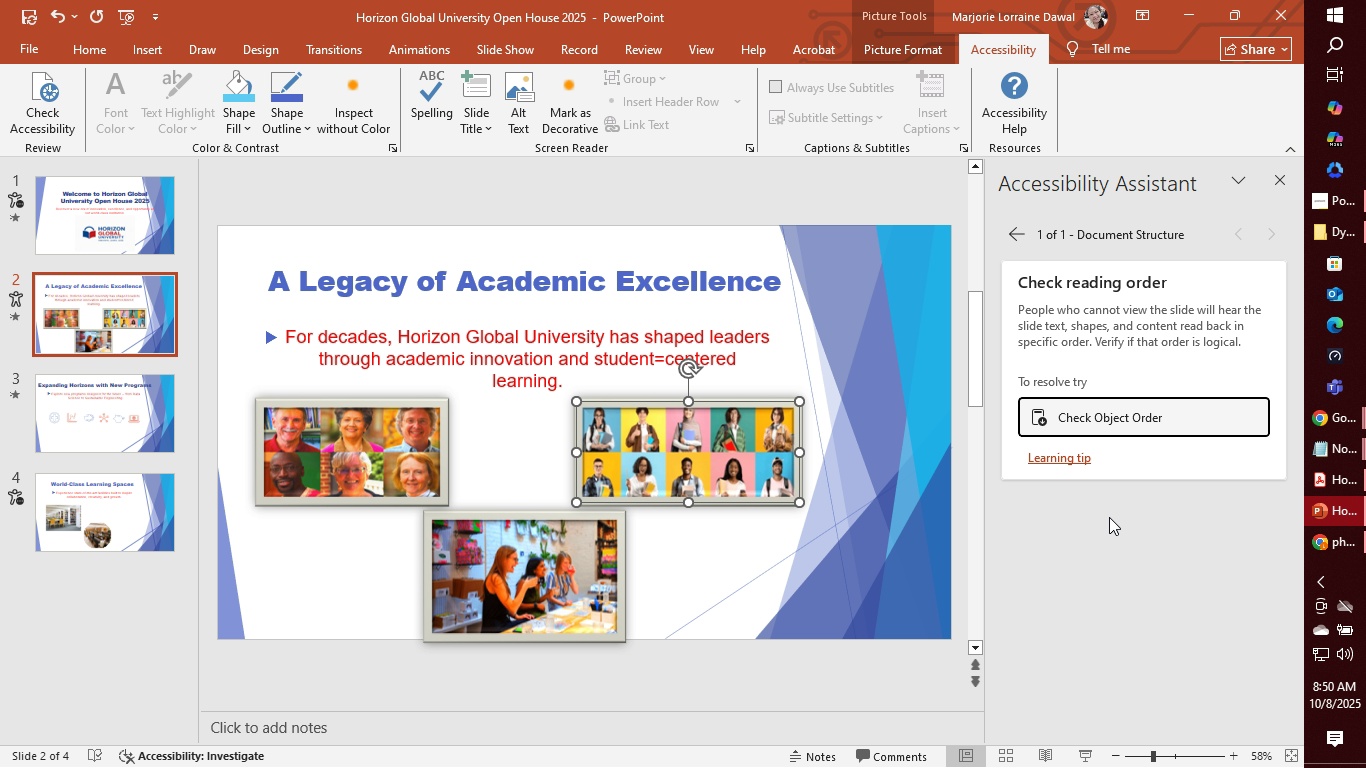 
left_click([1009, 235])
 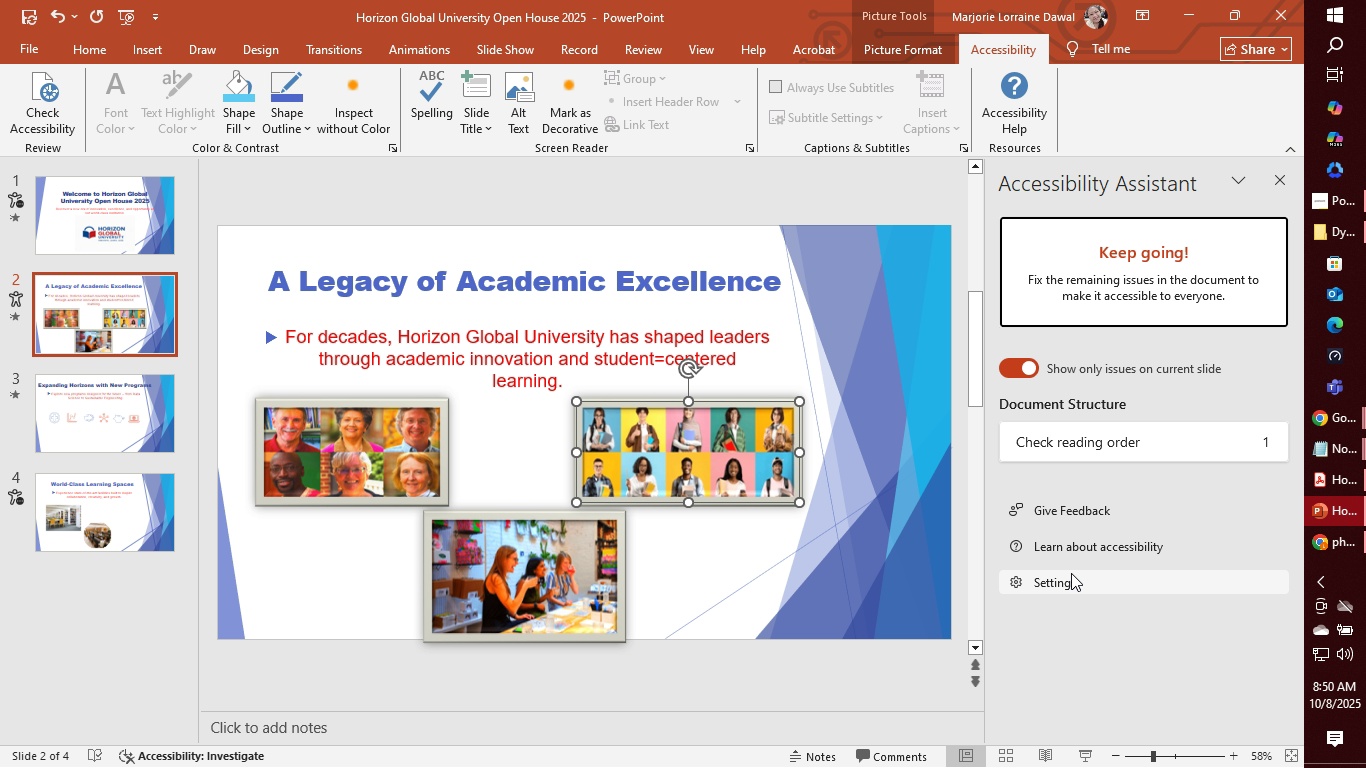 
left_click([1214, 446])
 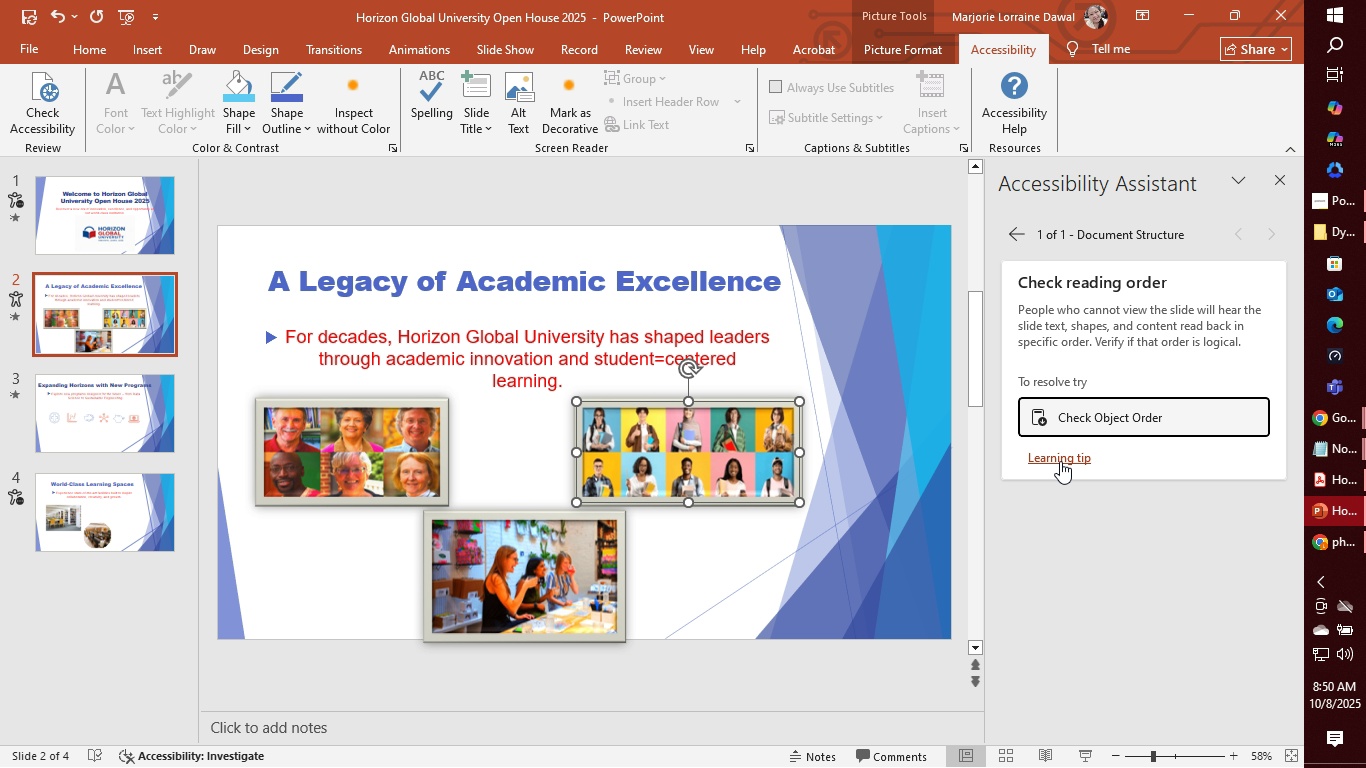 
left_click([1060, 461])
 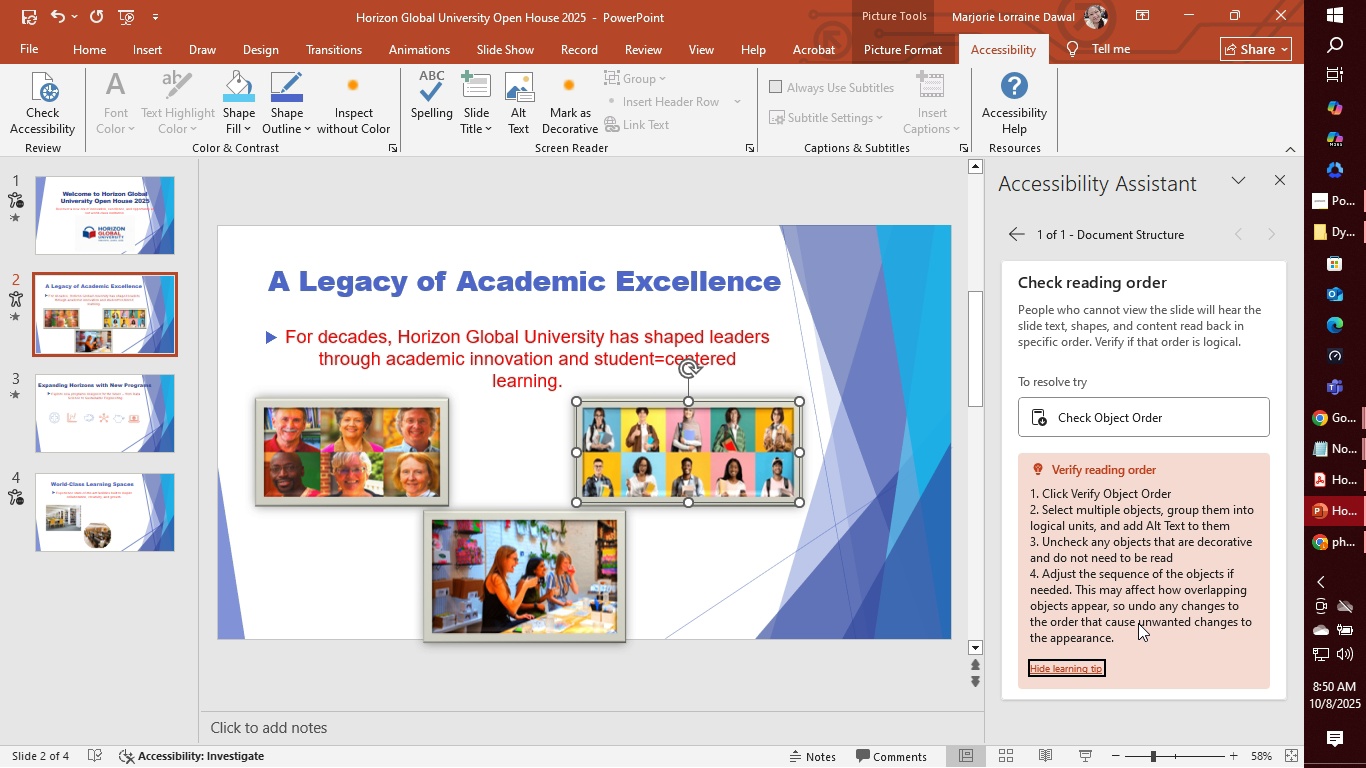 
scroll: coordinate [1138, 622], scroll_direction: down, amount: 2.0
 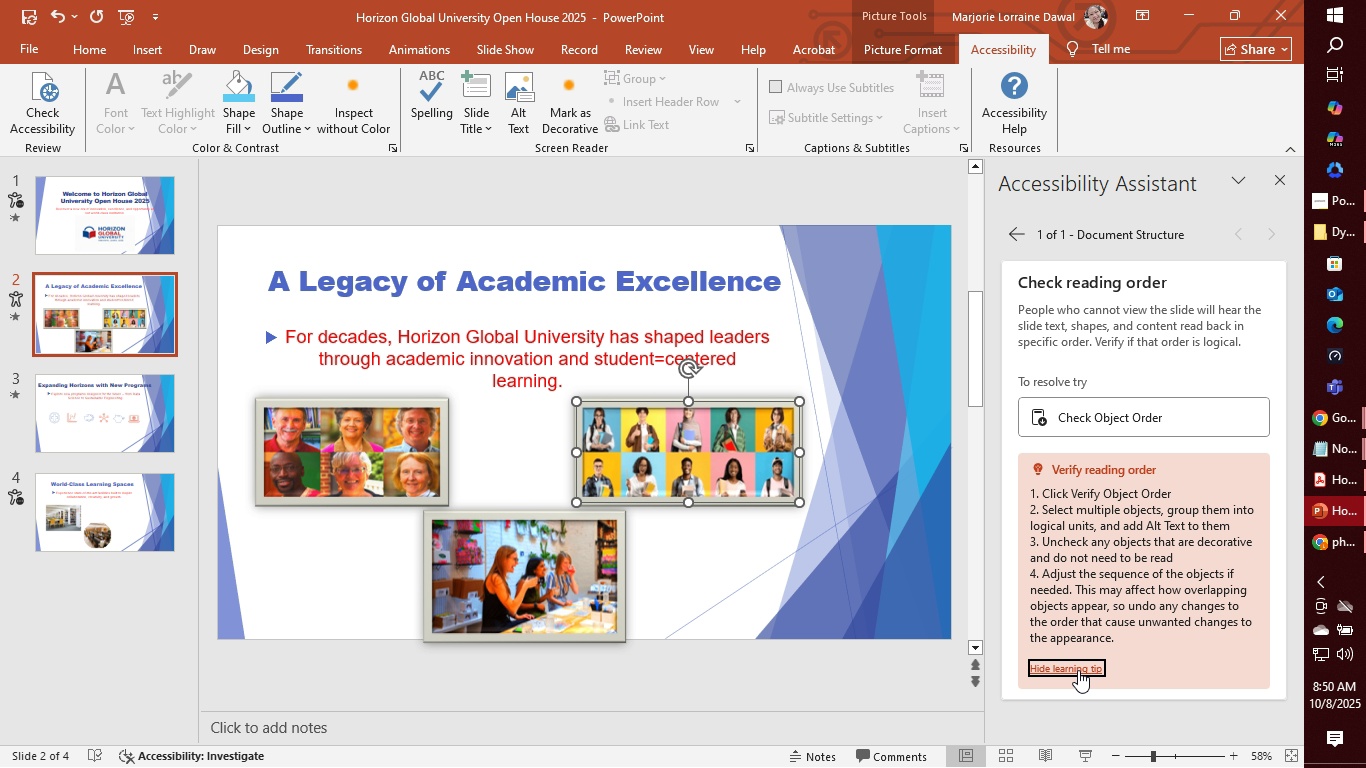 
left_click([1078, 670])
 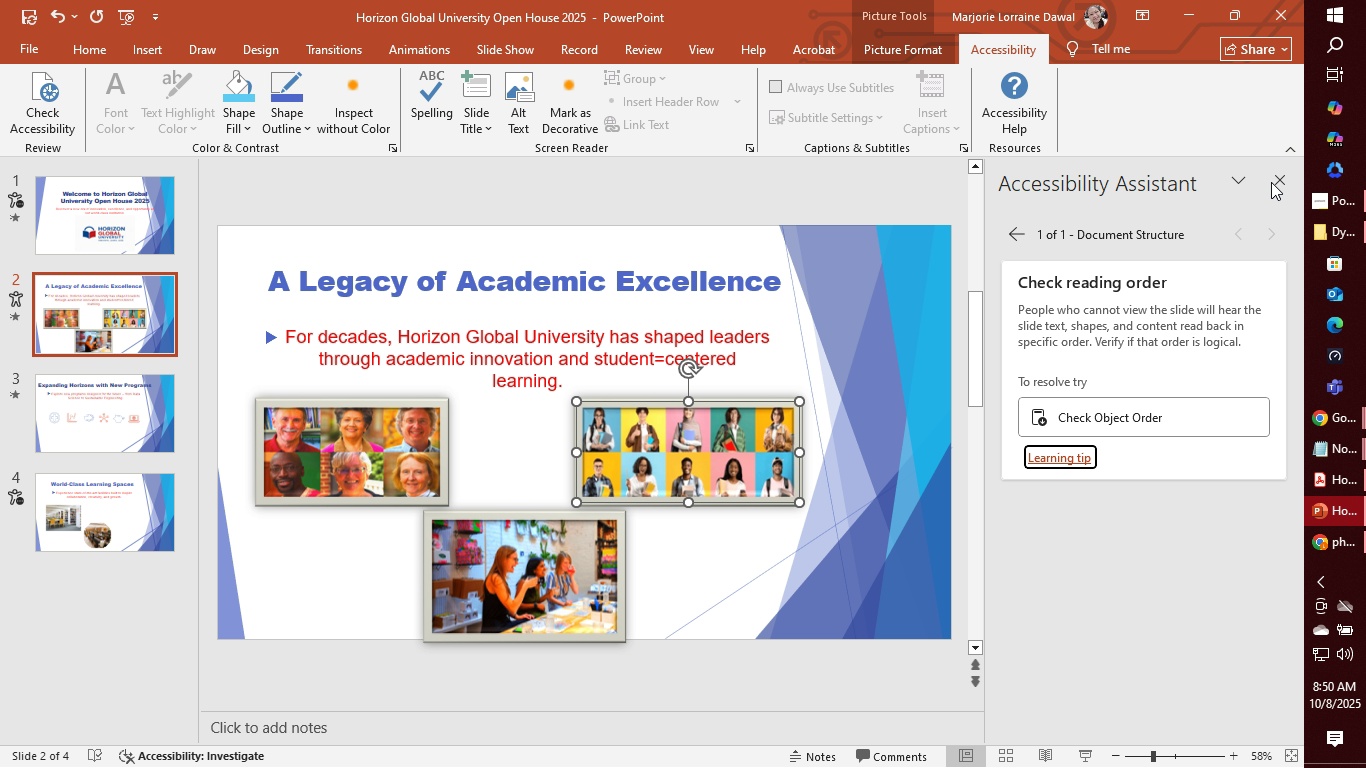 
left_click([1240, 180])
 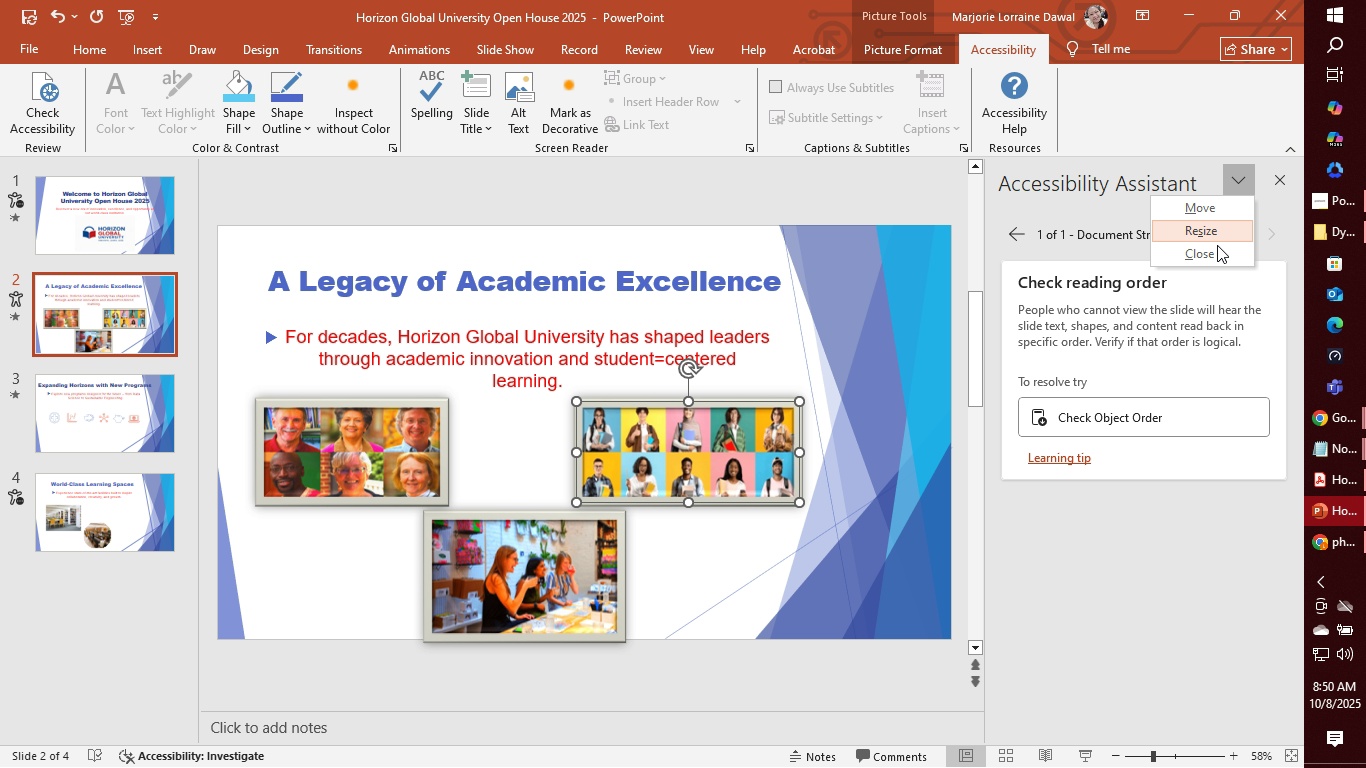 
left_click([1215, 255])
 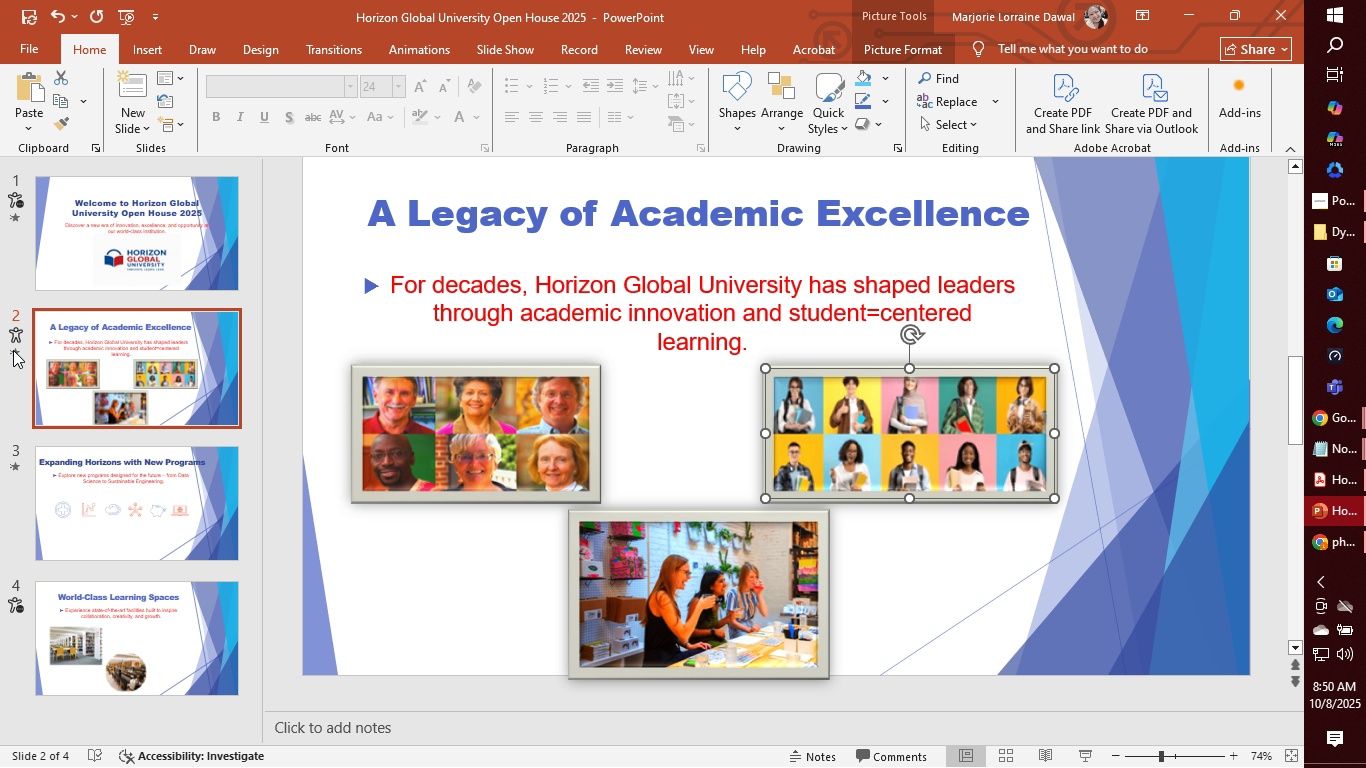 
left_click([13, 193])
 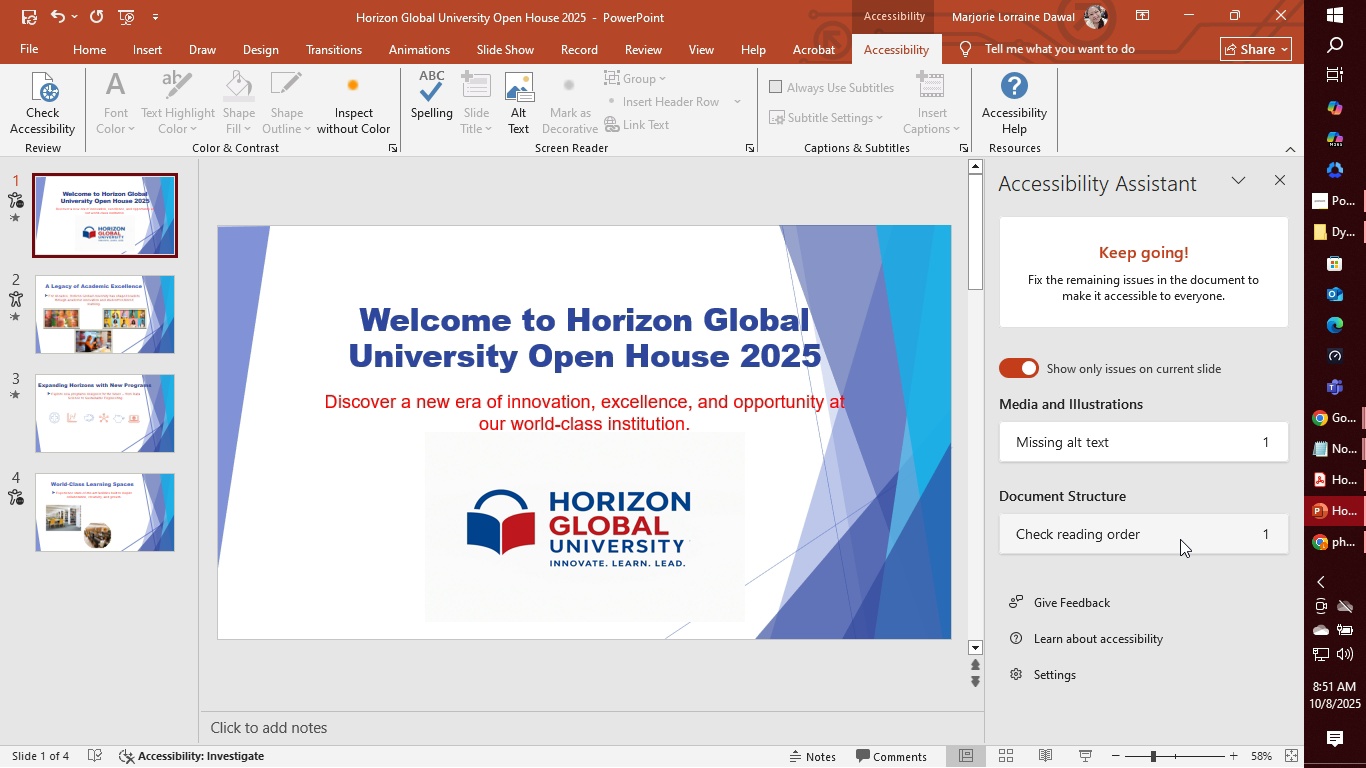 
right_click([1180, 539])
 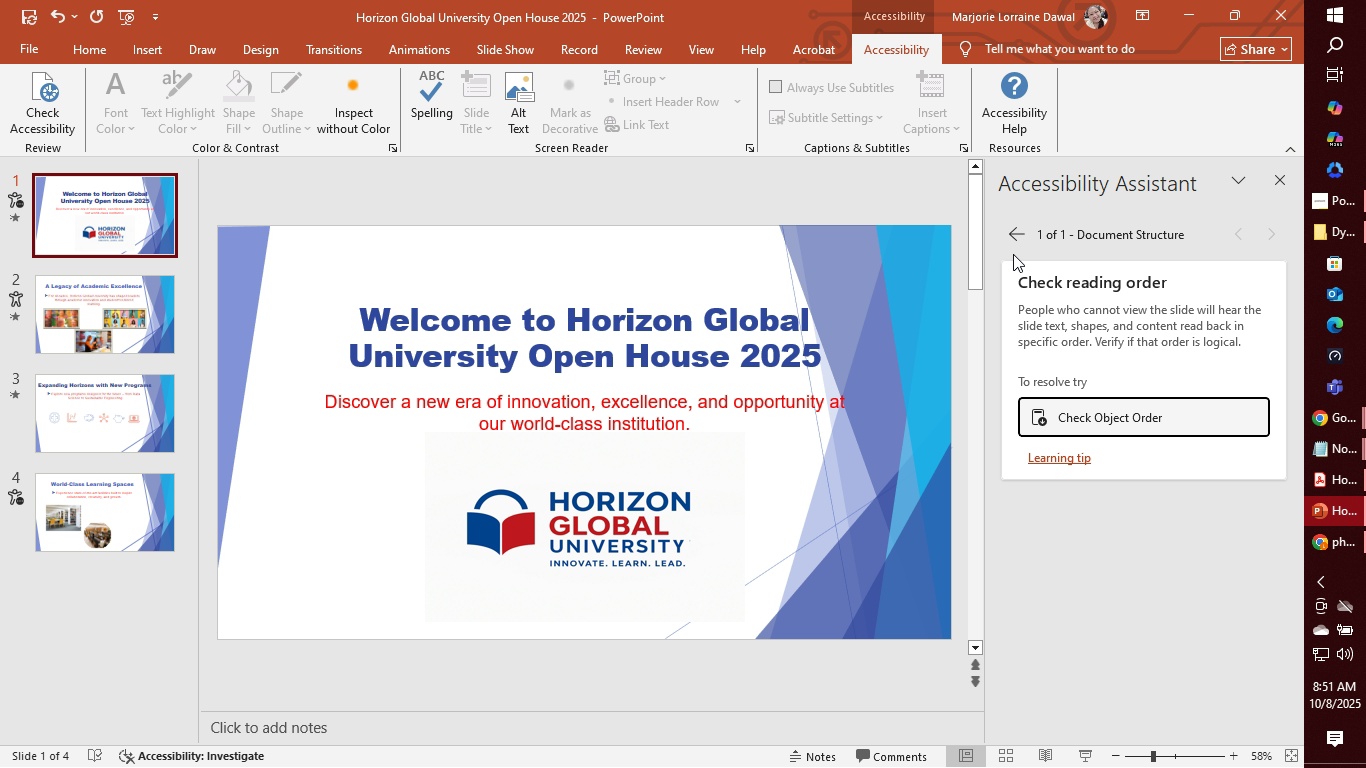 
left_click([1013, 230])
 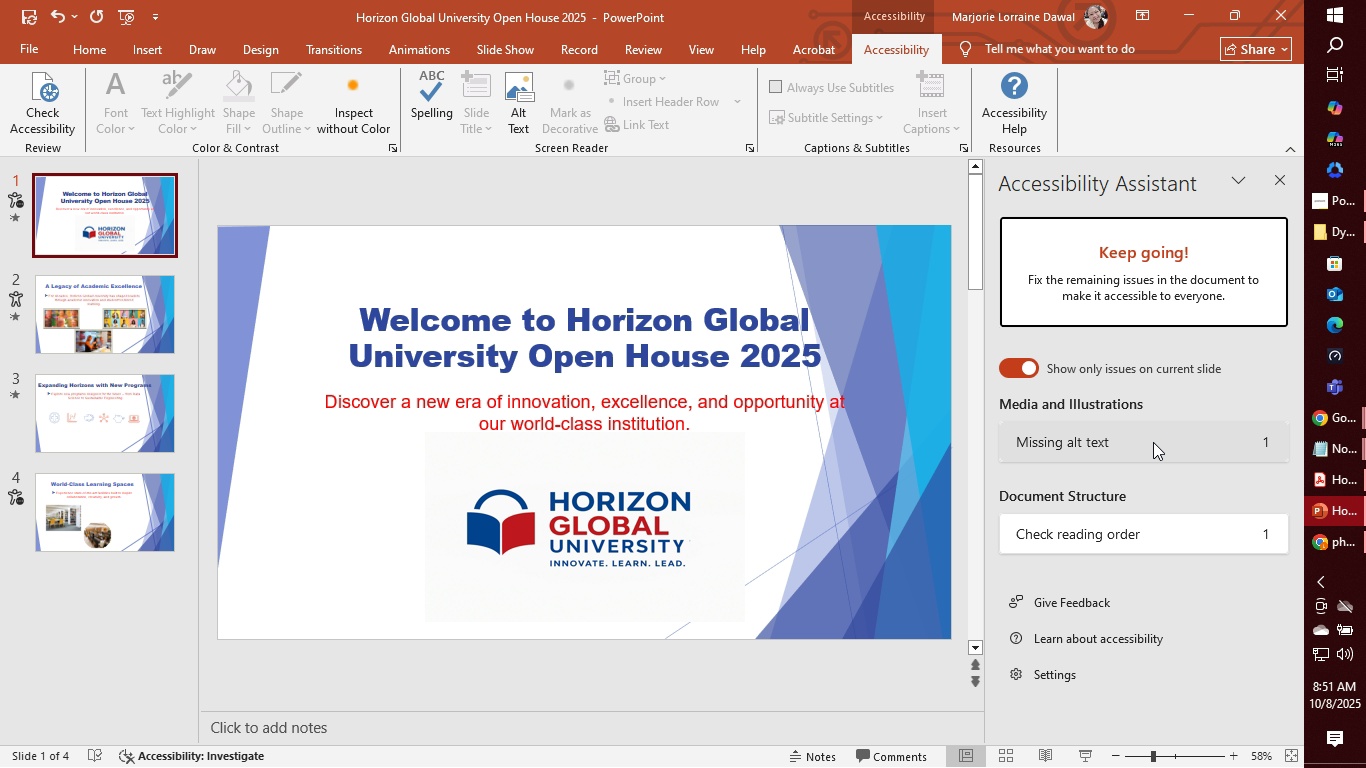 
left_click([1153, 442])